 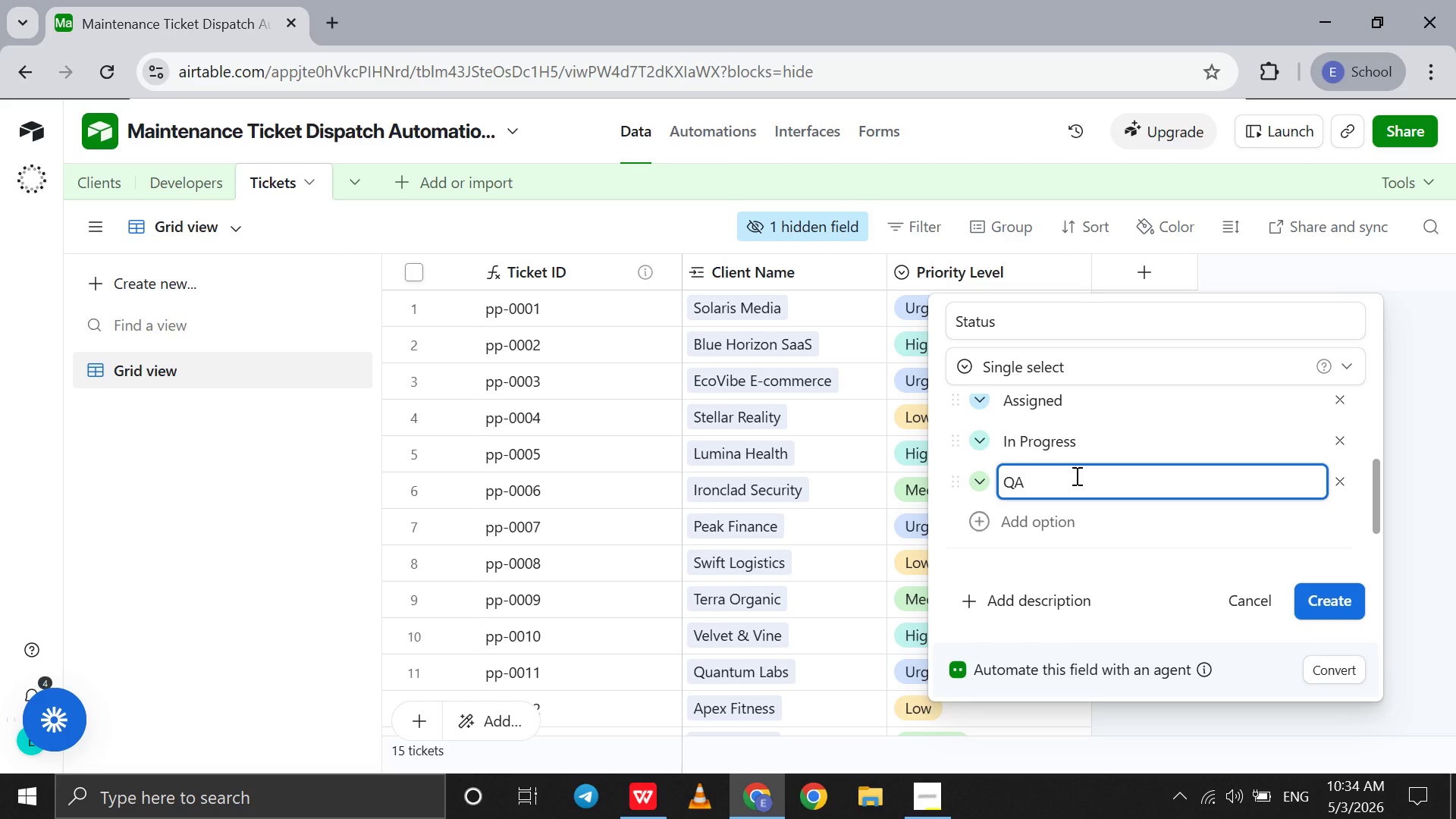 
key(Shift+Enter)
 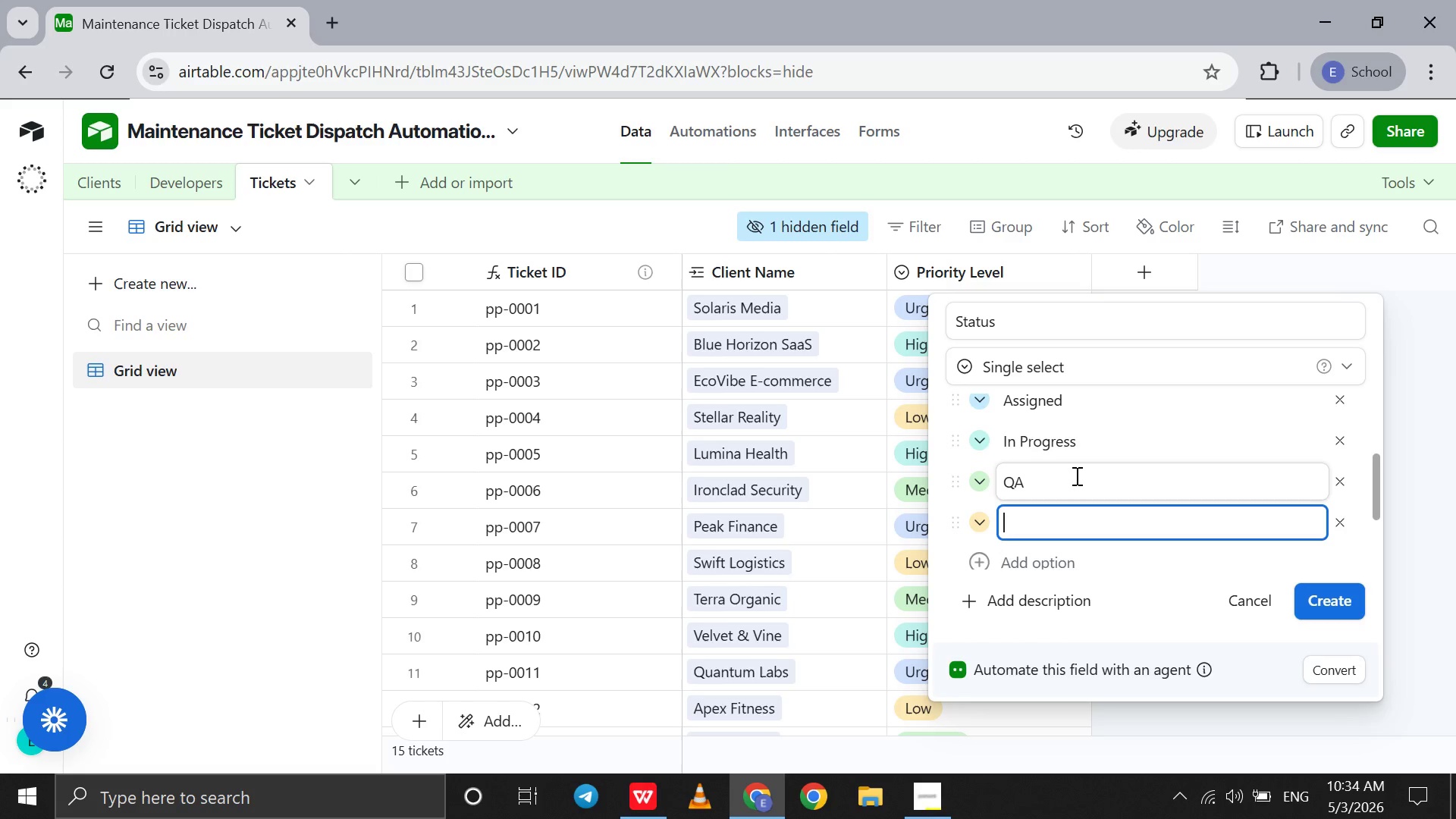 
type(c)
key(Backspace)
type(Completed)
 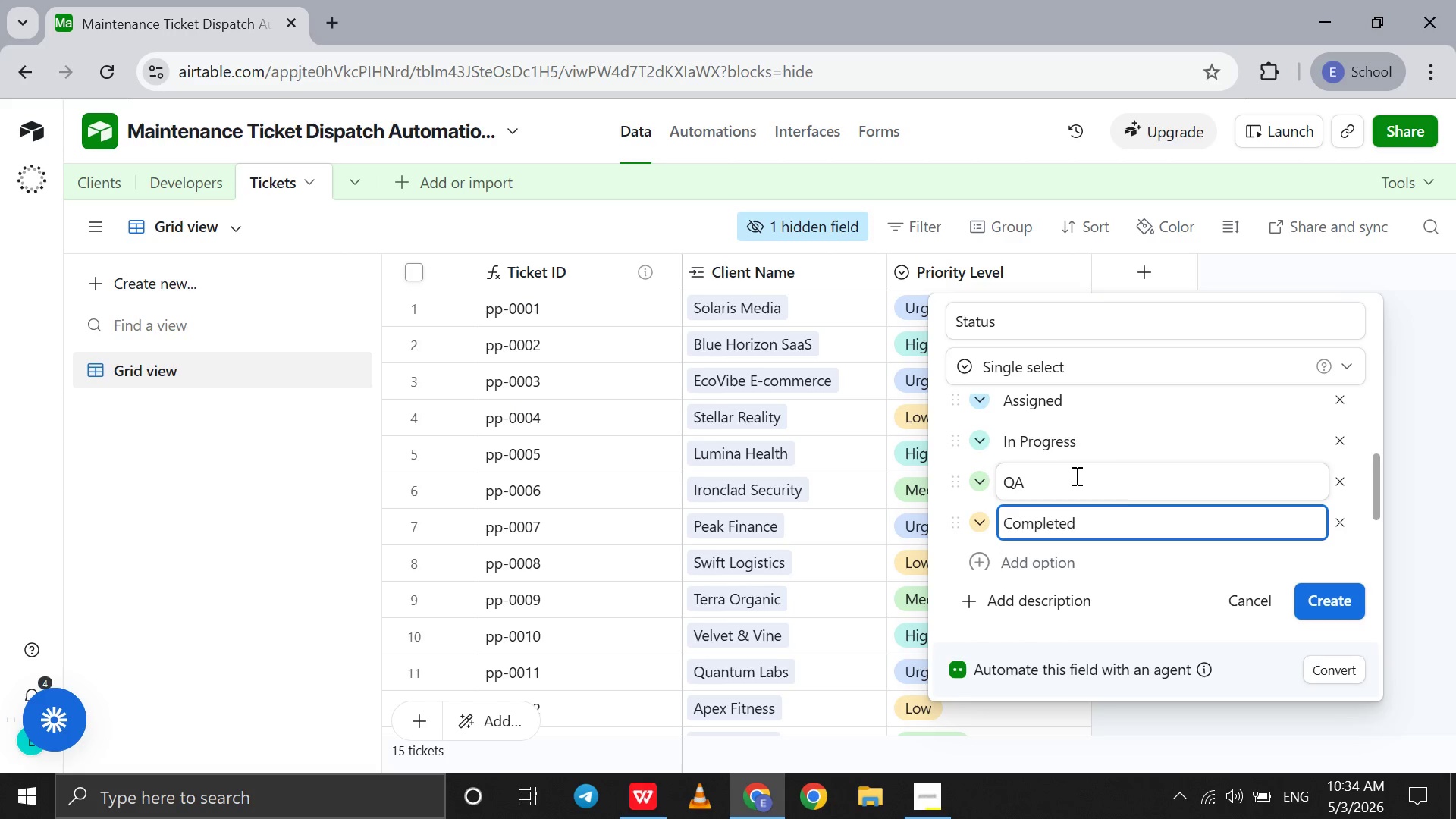 
left_click([1326, 609])
 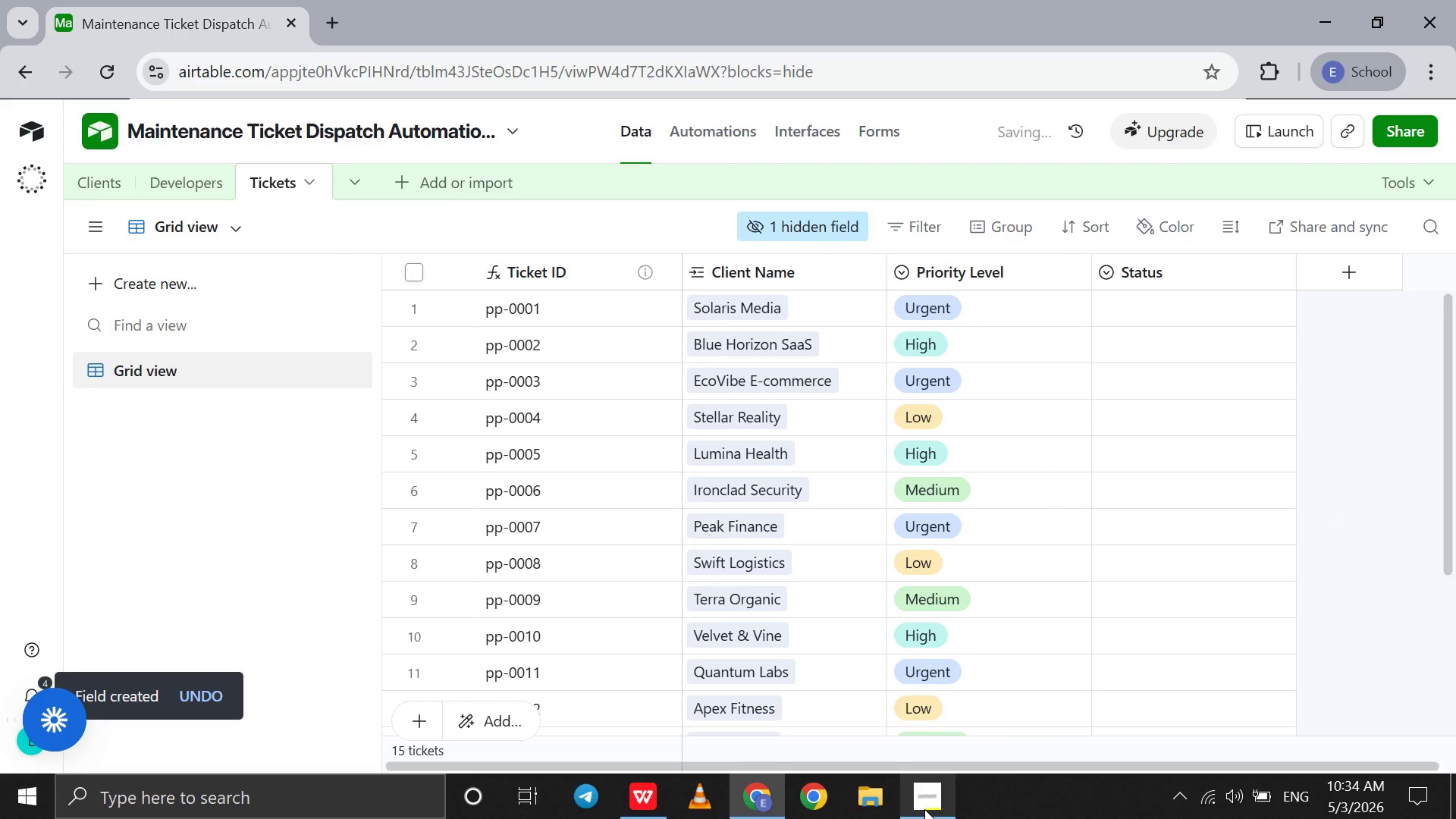 
left_click([924, 809])
 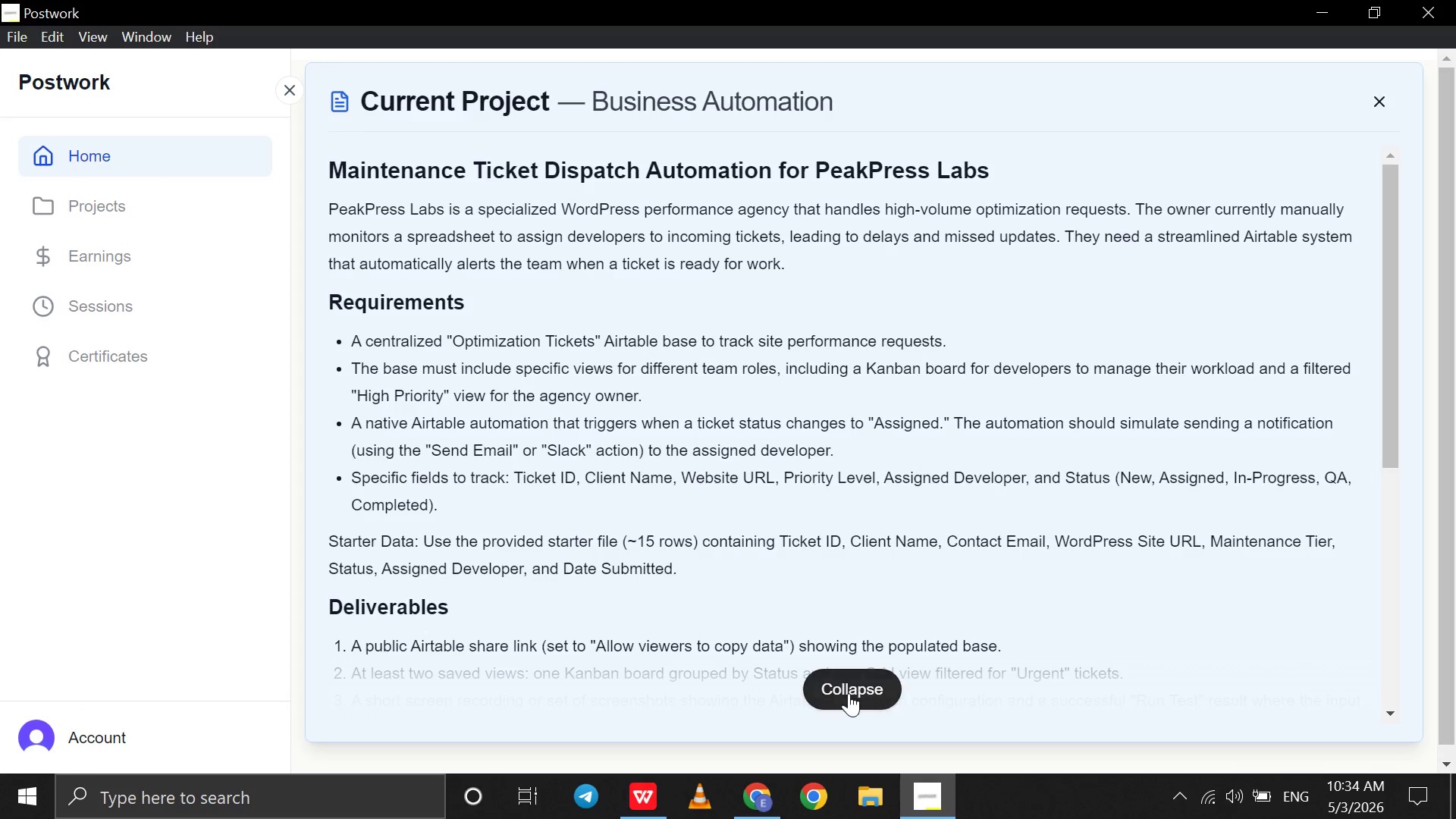 
left_click([849, 693])